 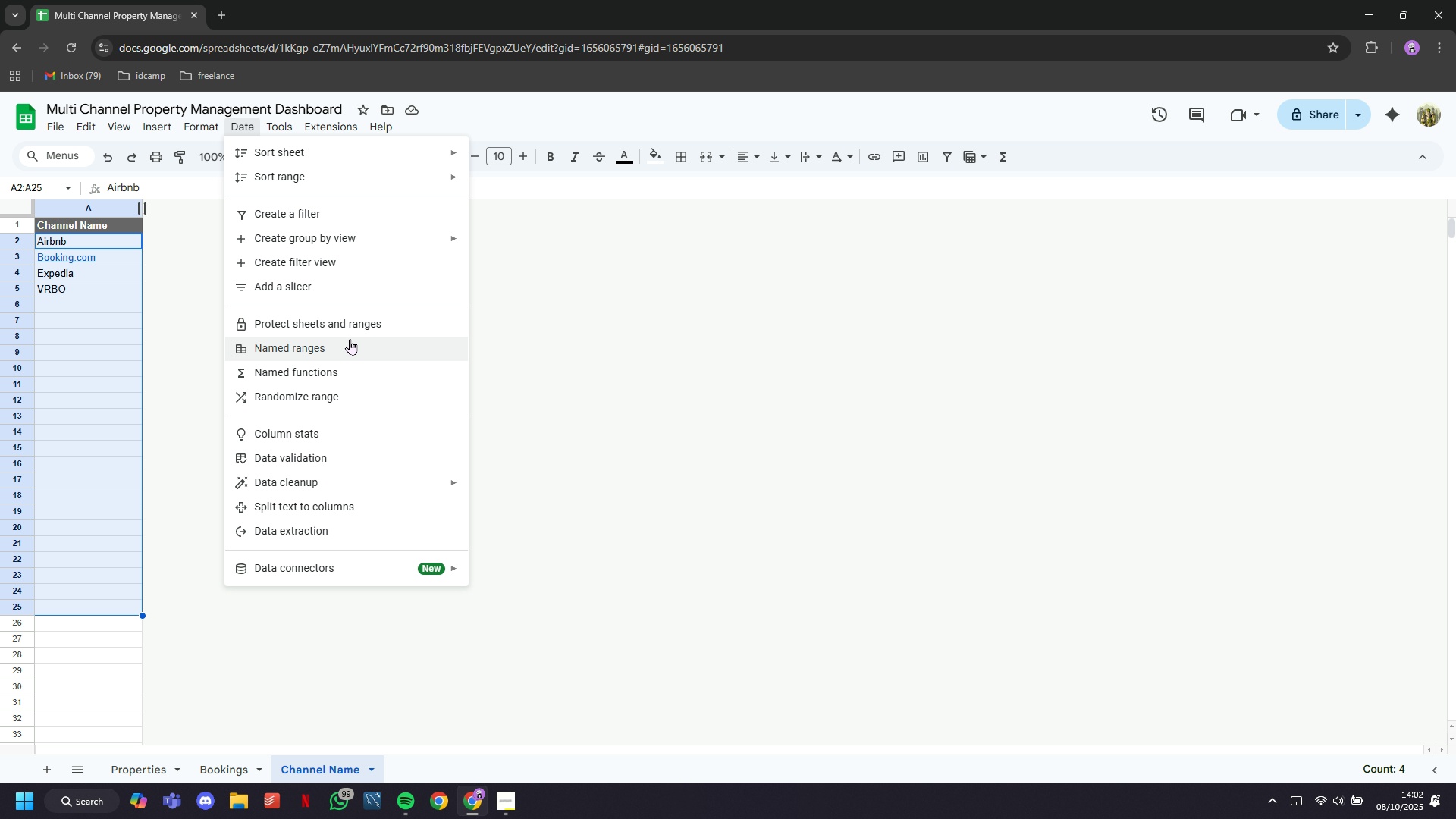 
type(Chabbe)
key(Backspace)
key(Backspace)
key(Backspace)
type(nnae)
key(Backspace)
key(Backspace)
type(el)
 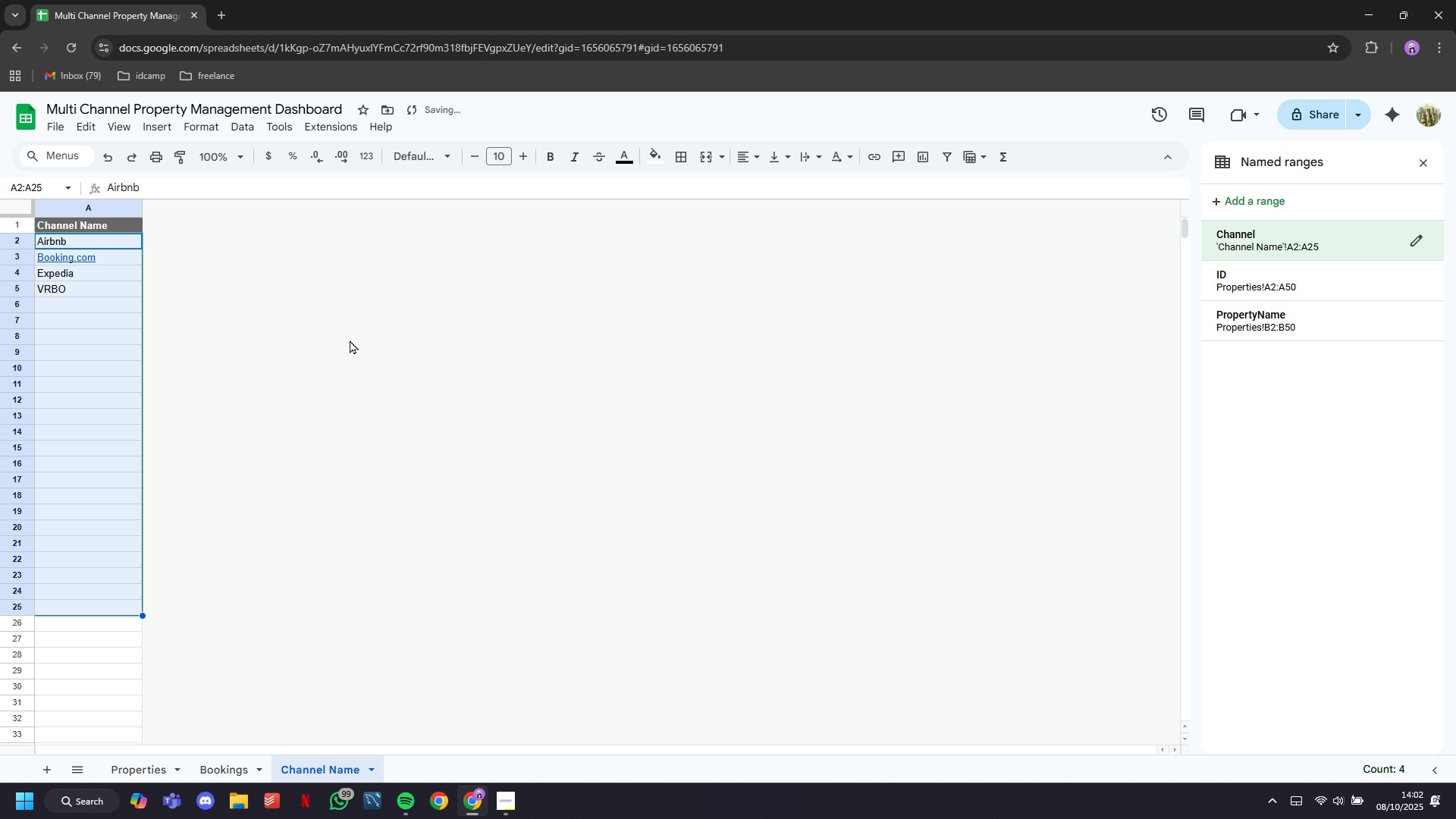 
key(Enter)
 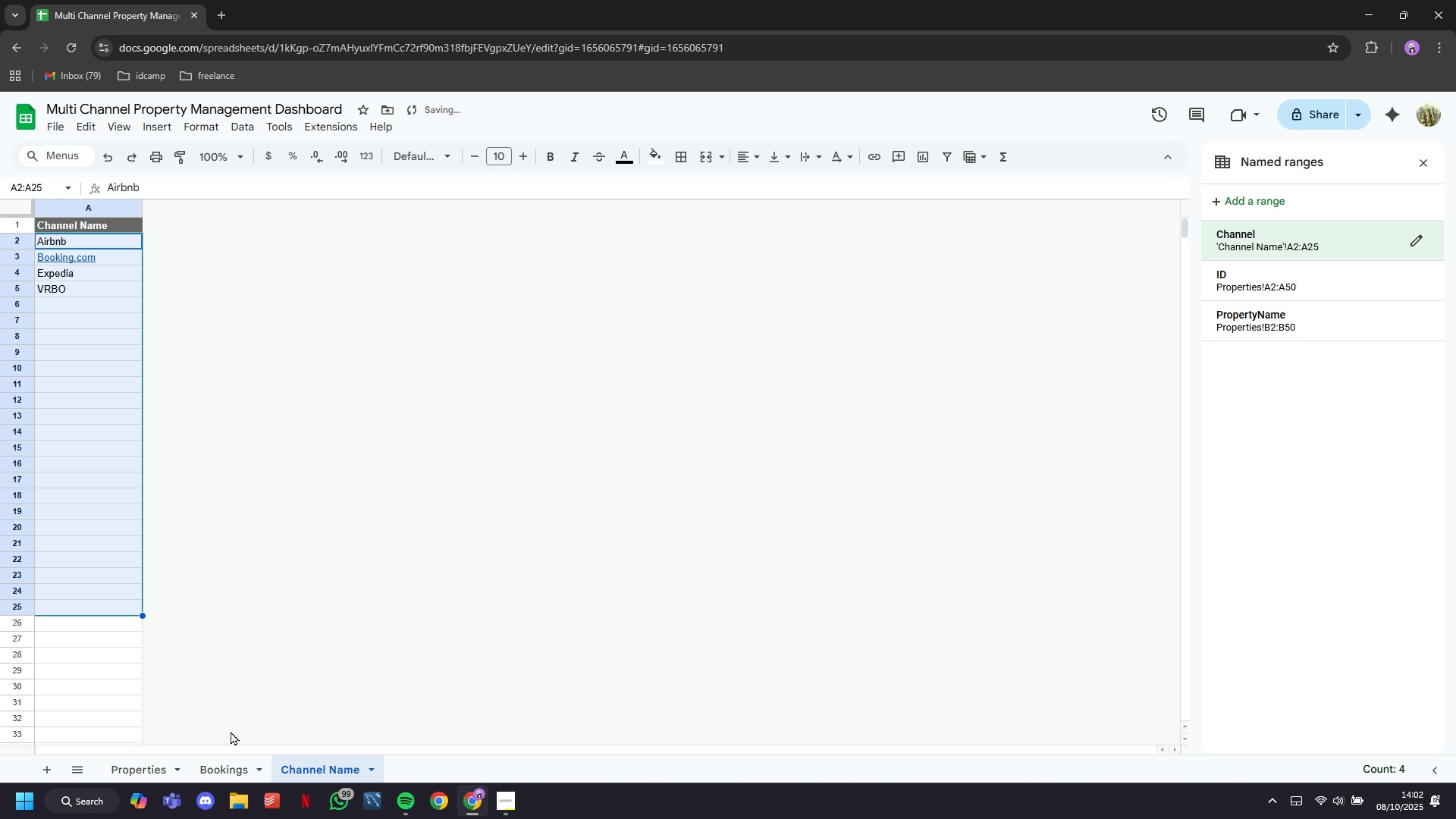 
left_click([223, 764])
 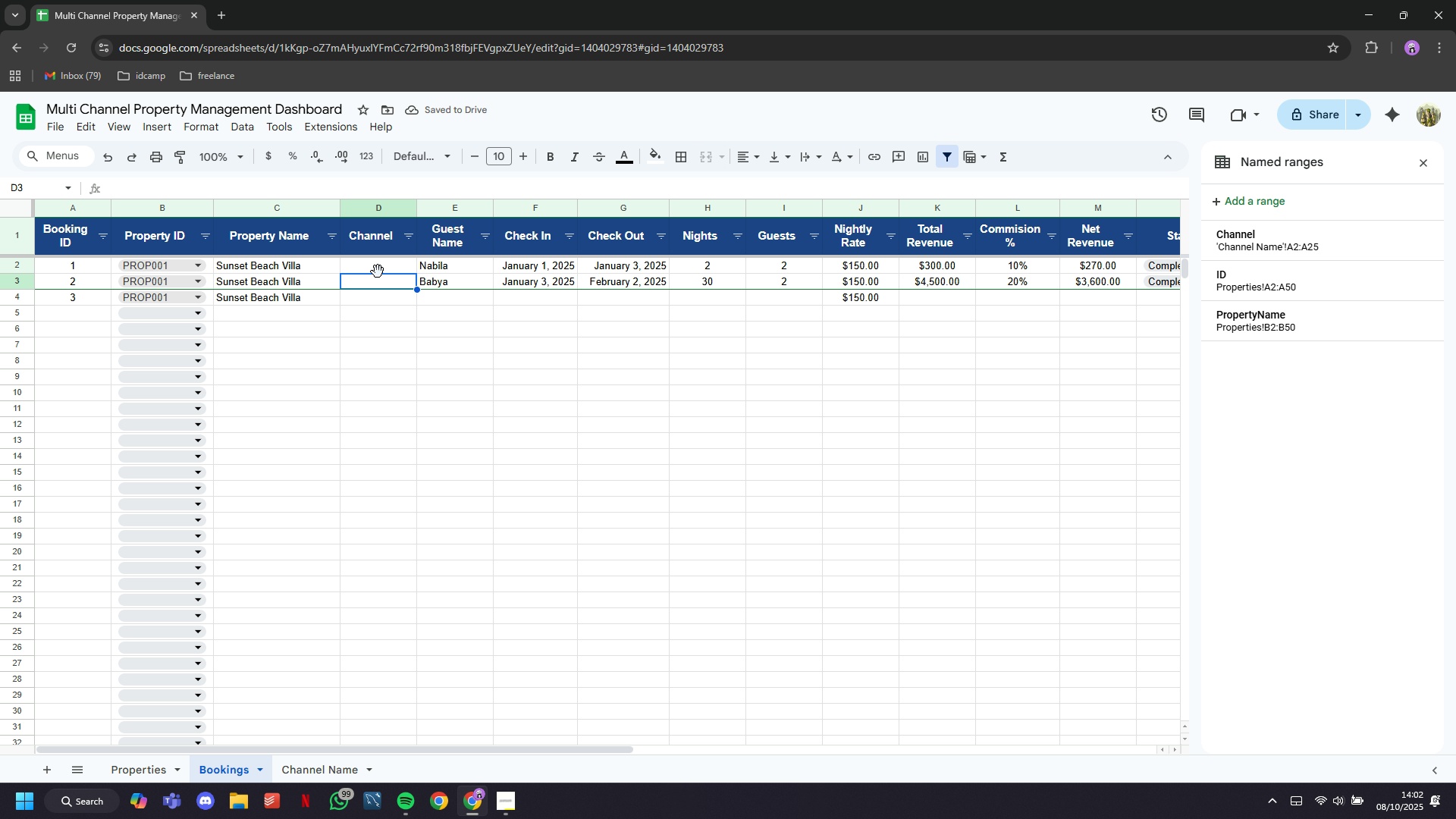 
left_click([377, 267])
 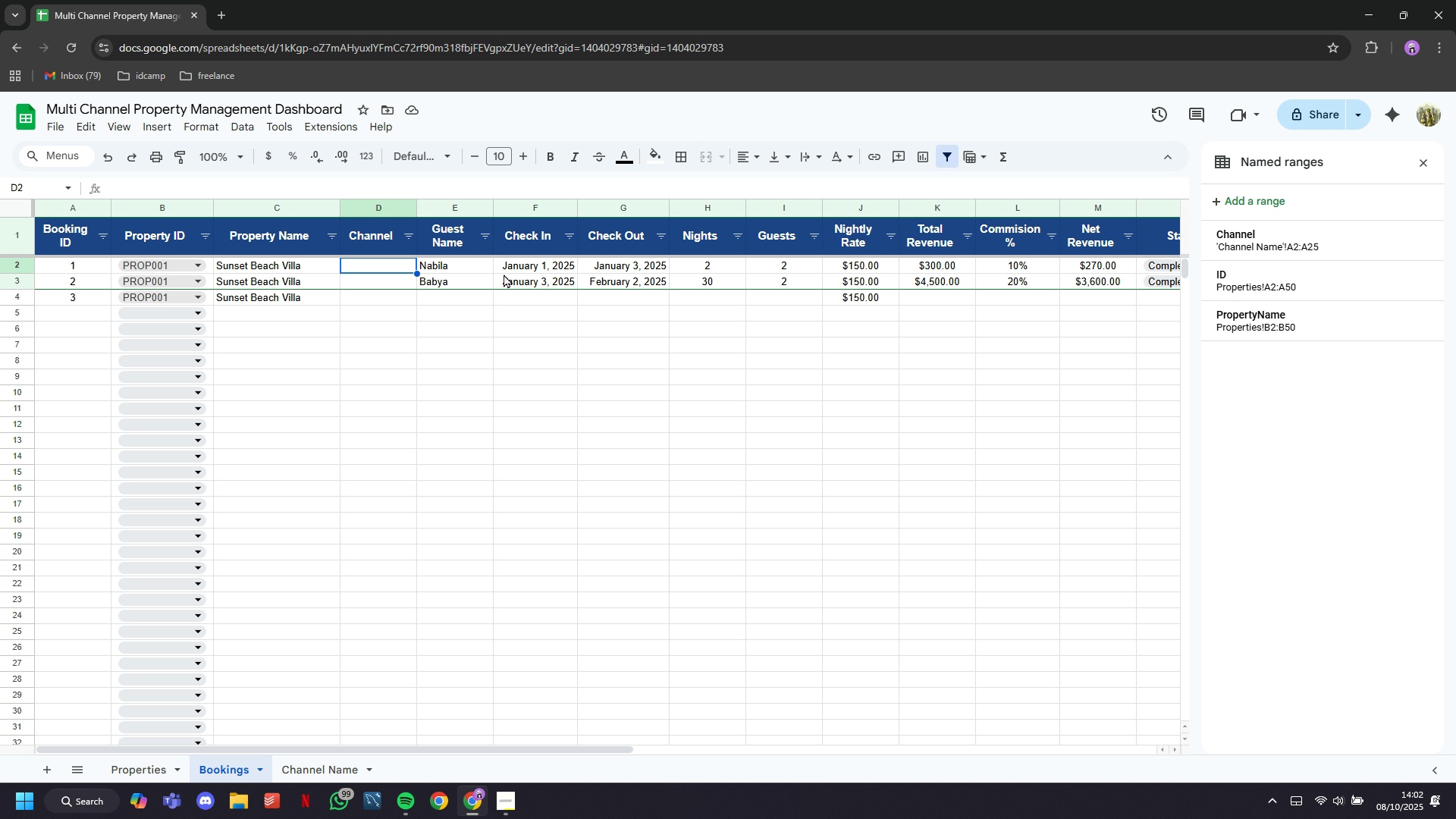 
wait(7.43)
 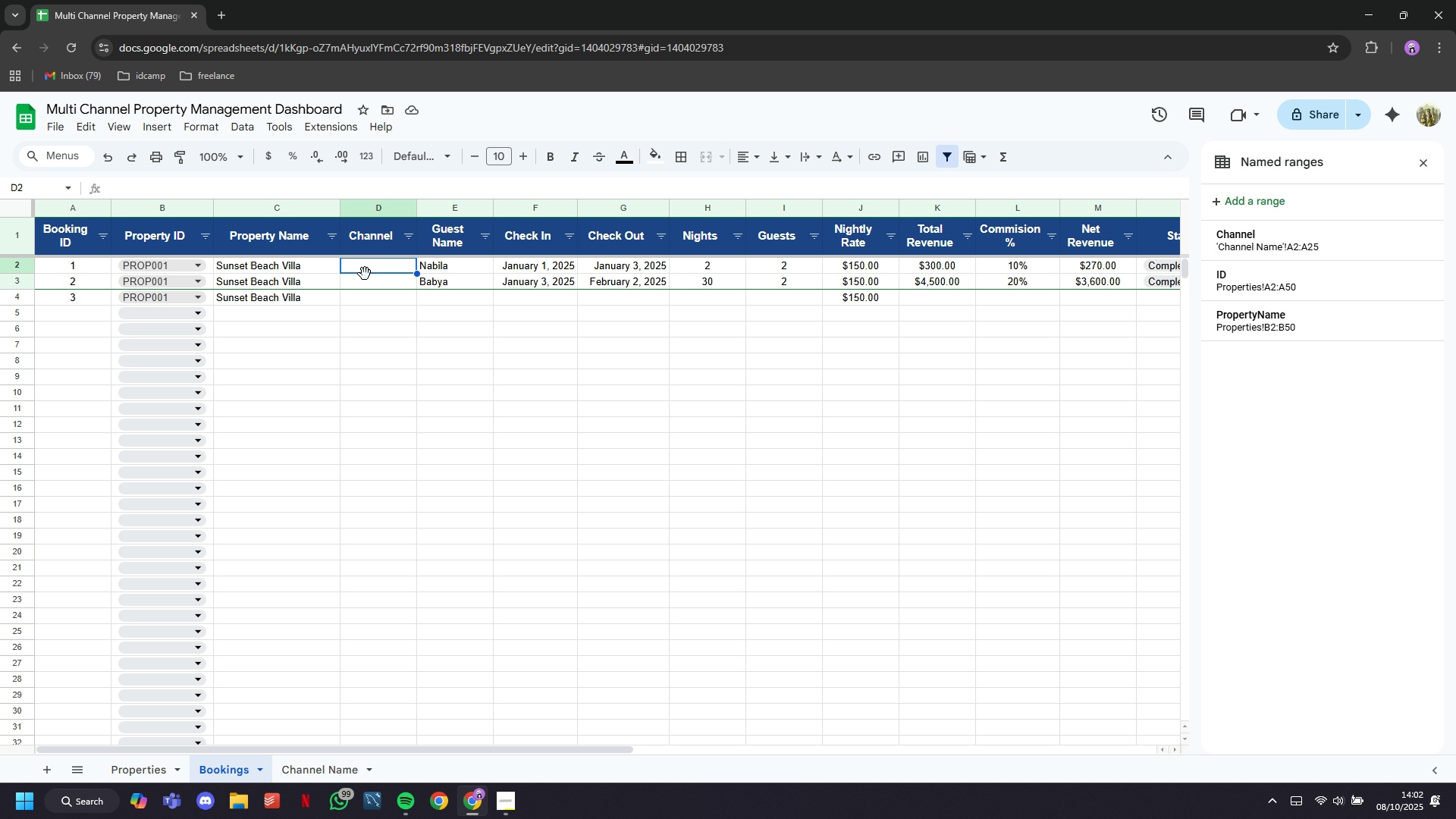 
left_click([241, 131])
 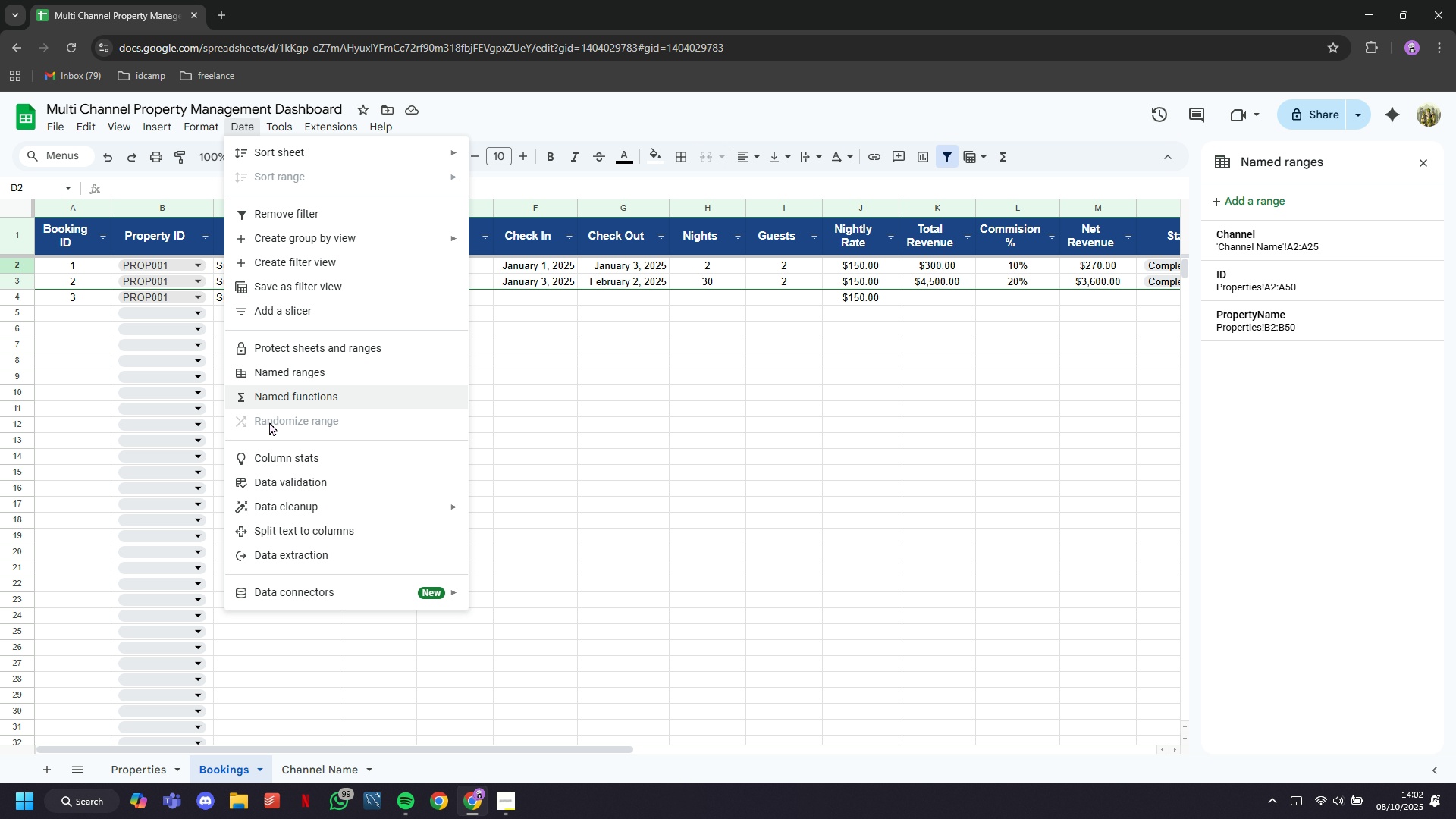 
left_click([287, 475])
 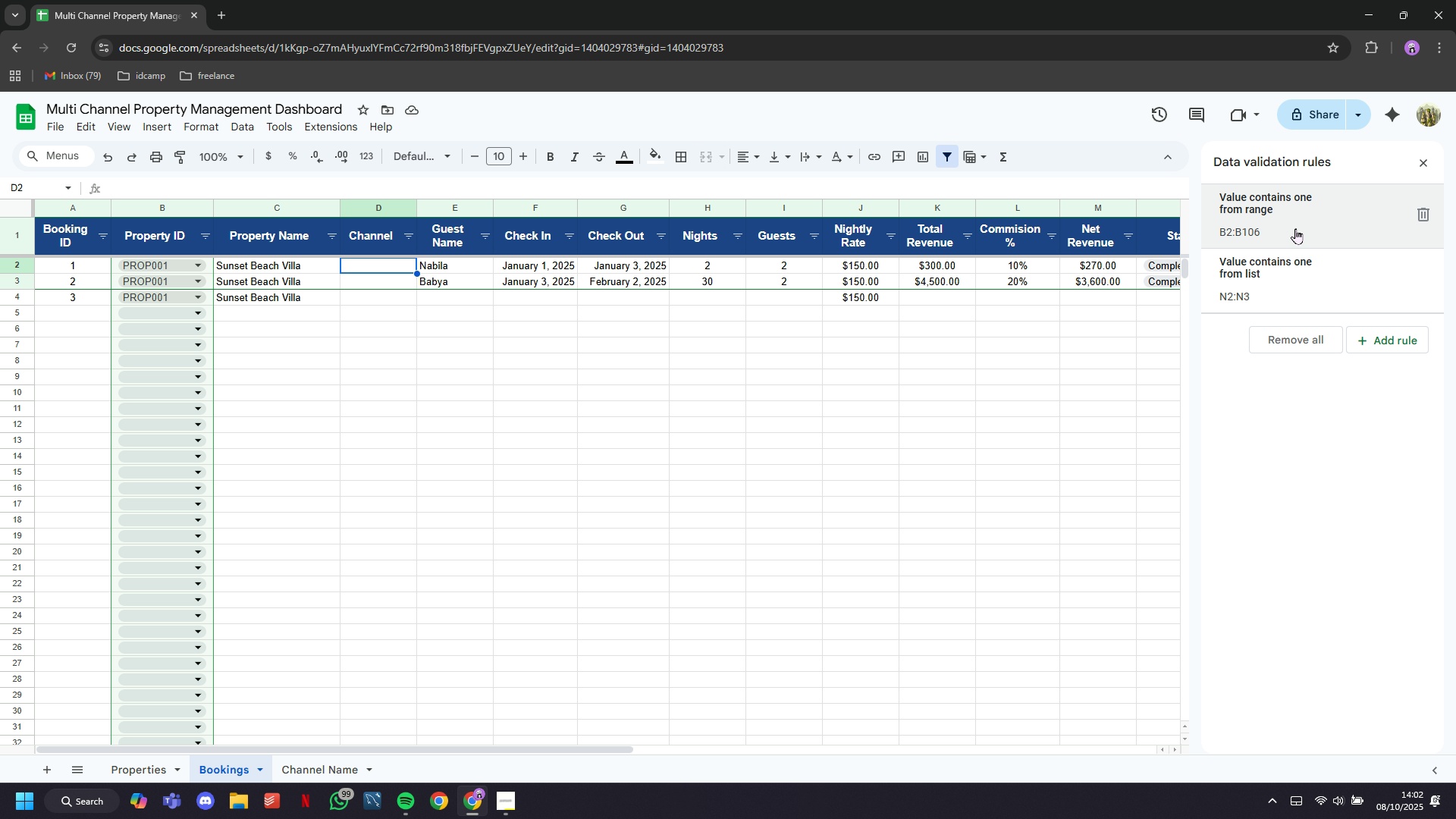 
mouse_move([1311, 231])
 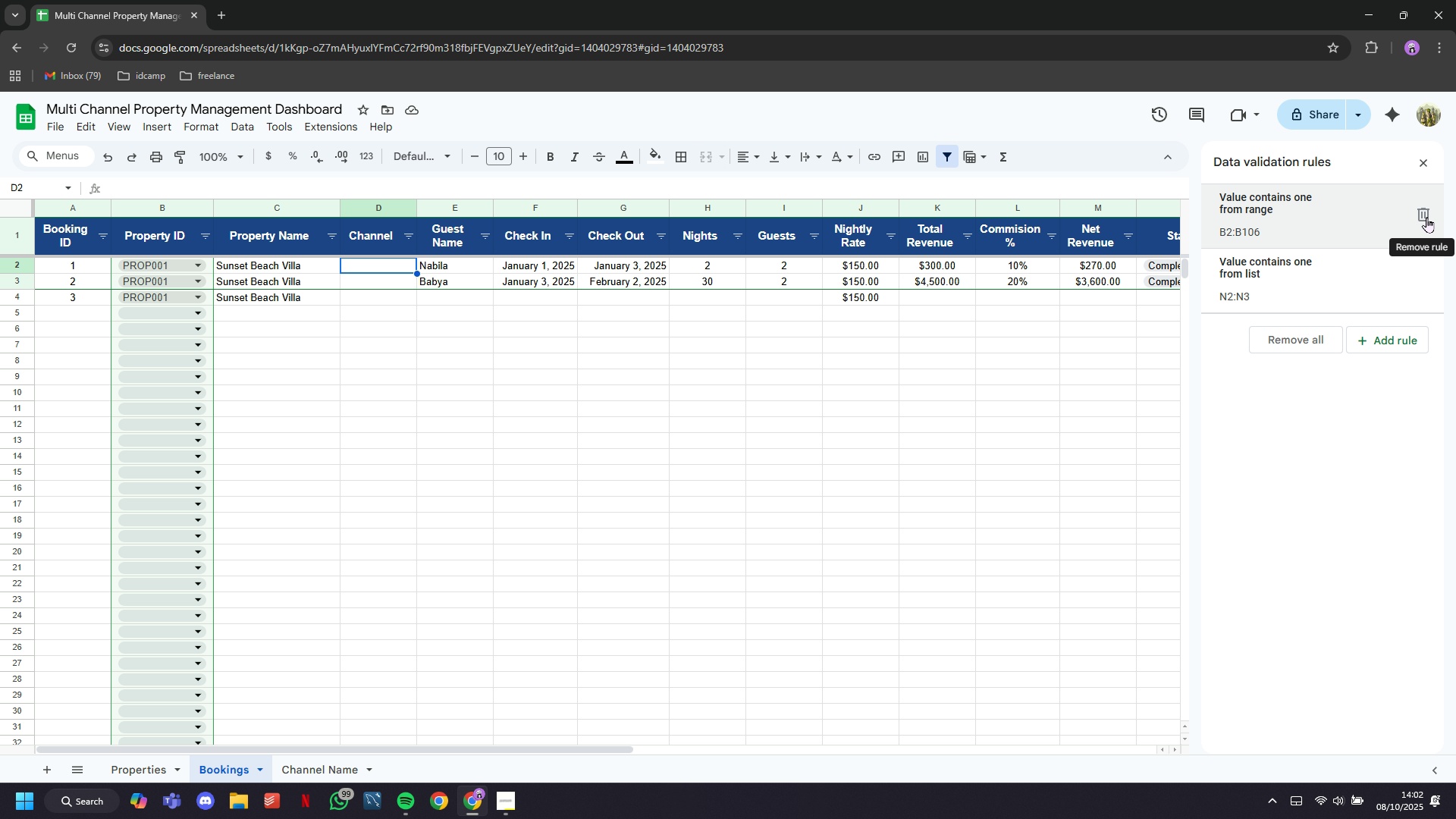 
mouse_move([1413, 295])
 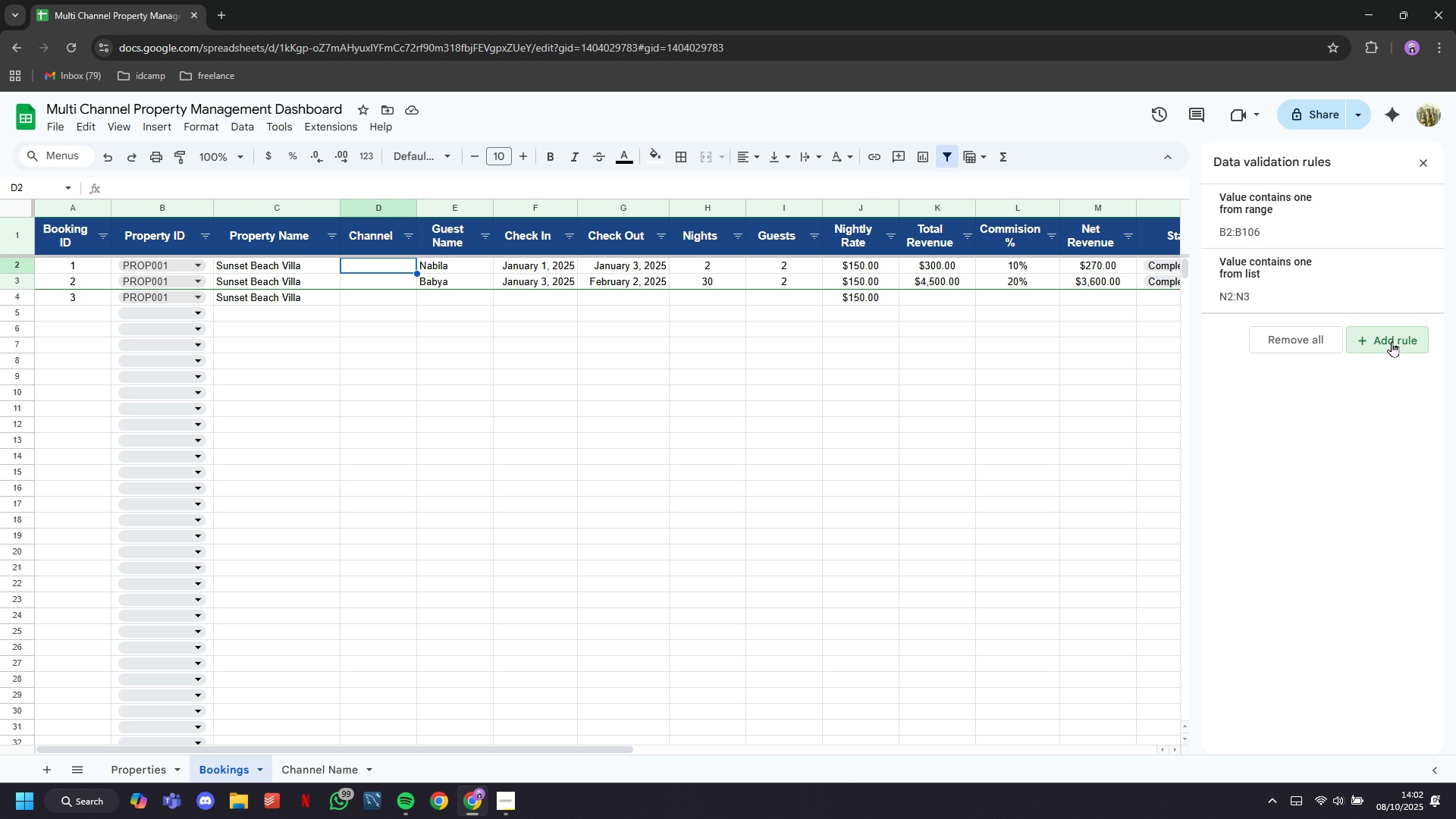 
left_click([1392, 341])
 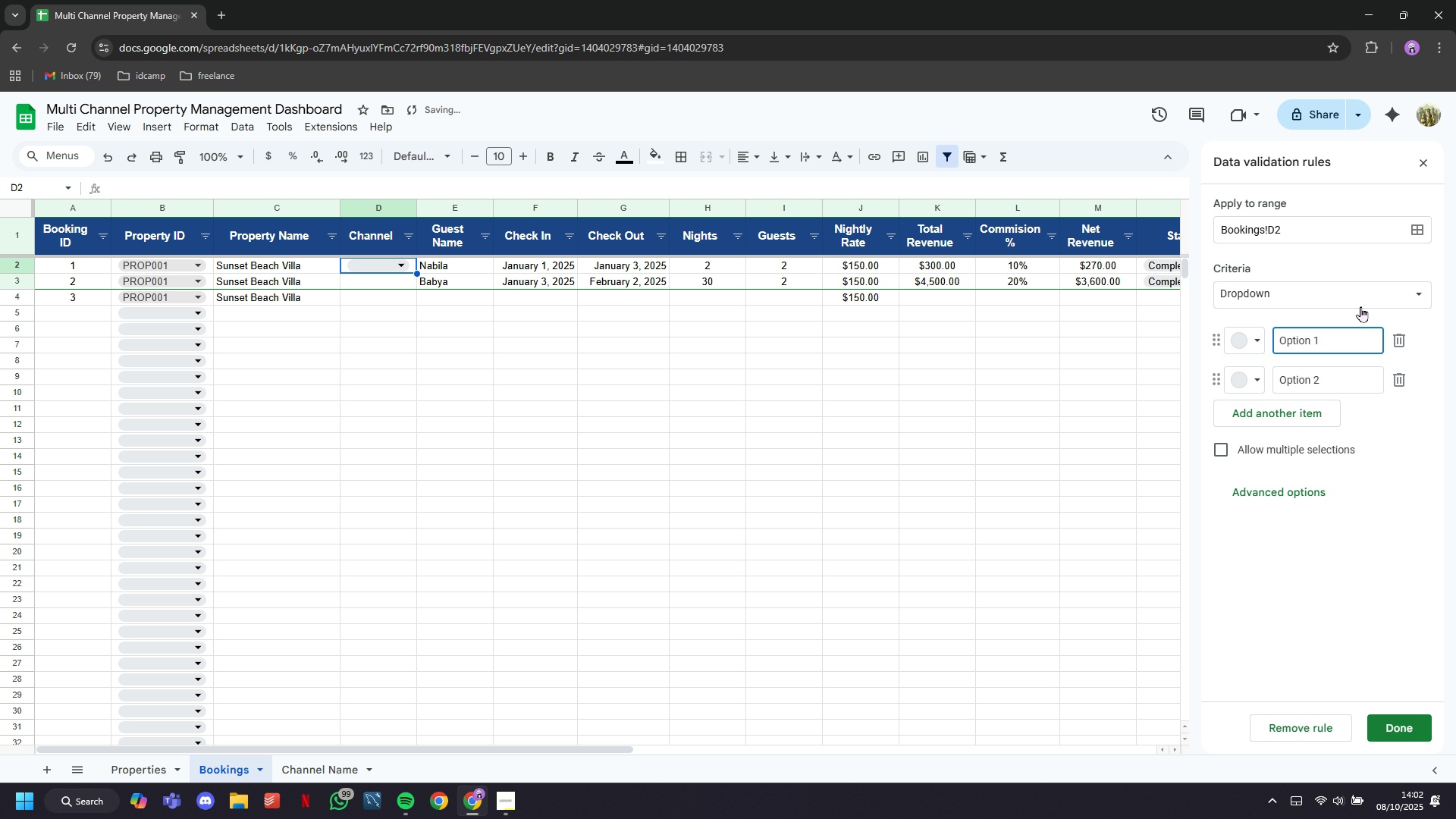 
left_click([1360, 306])
 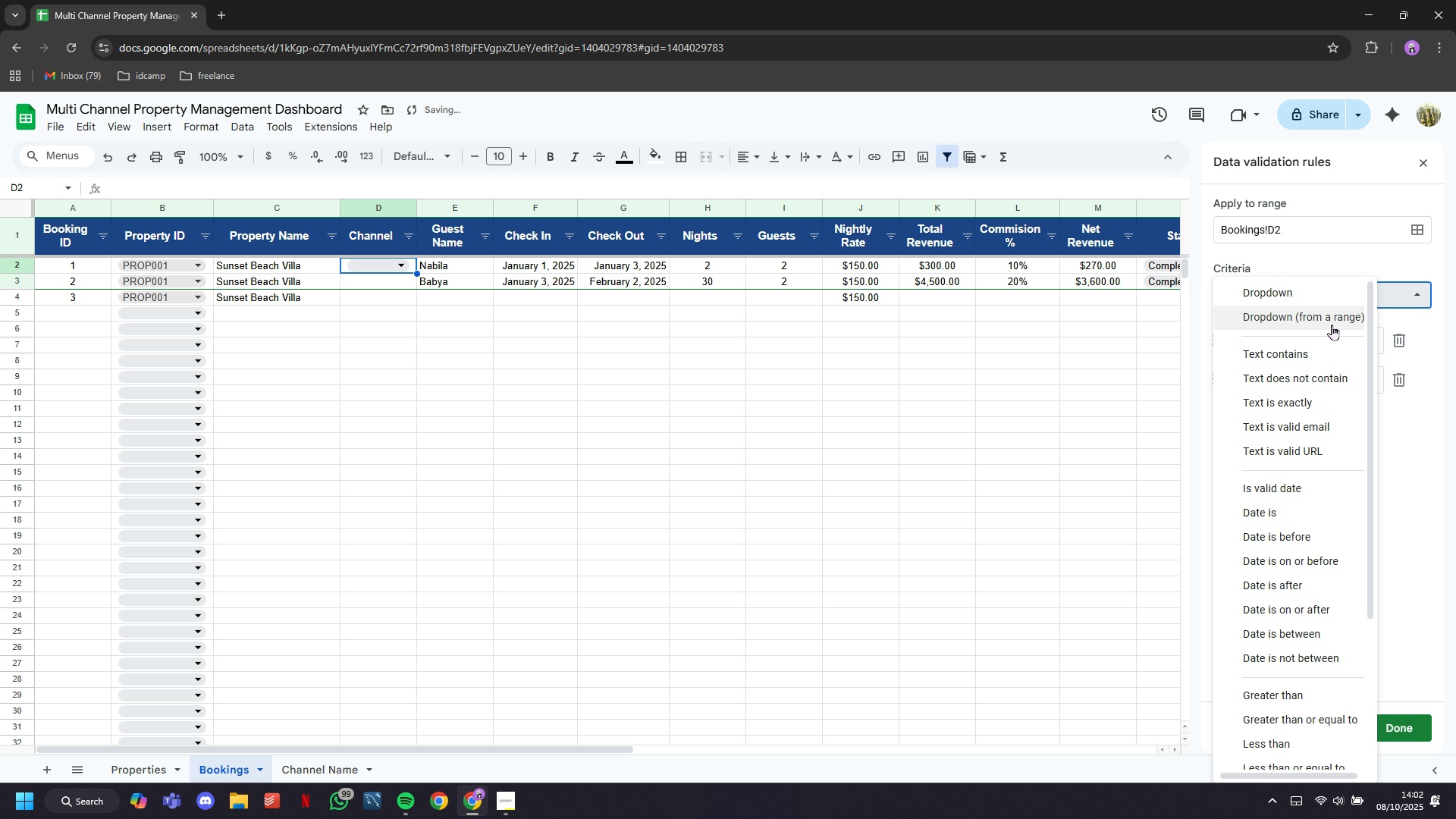 
left_click([1332, 323])
 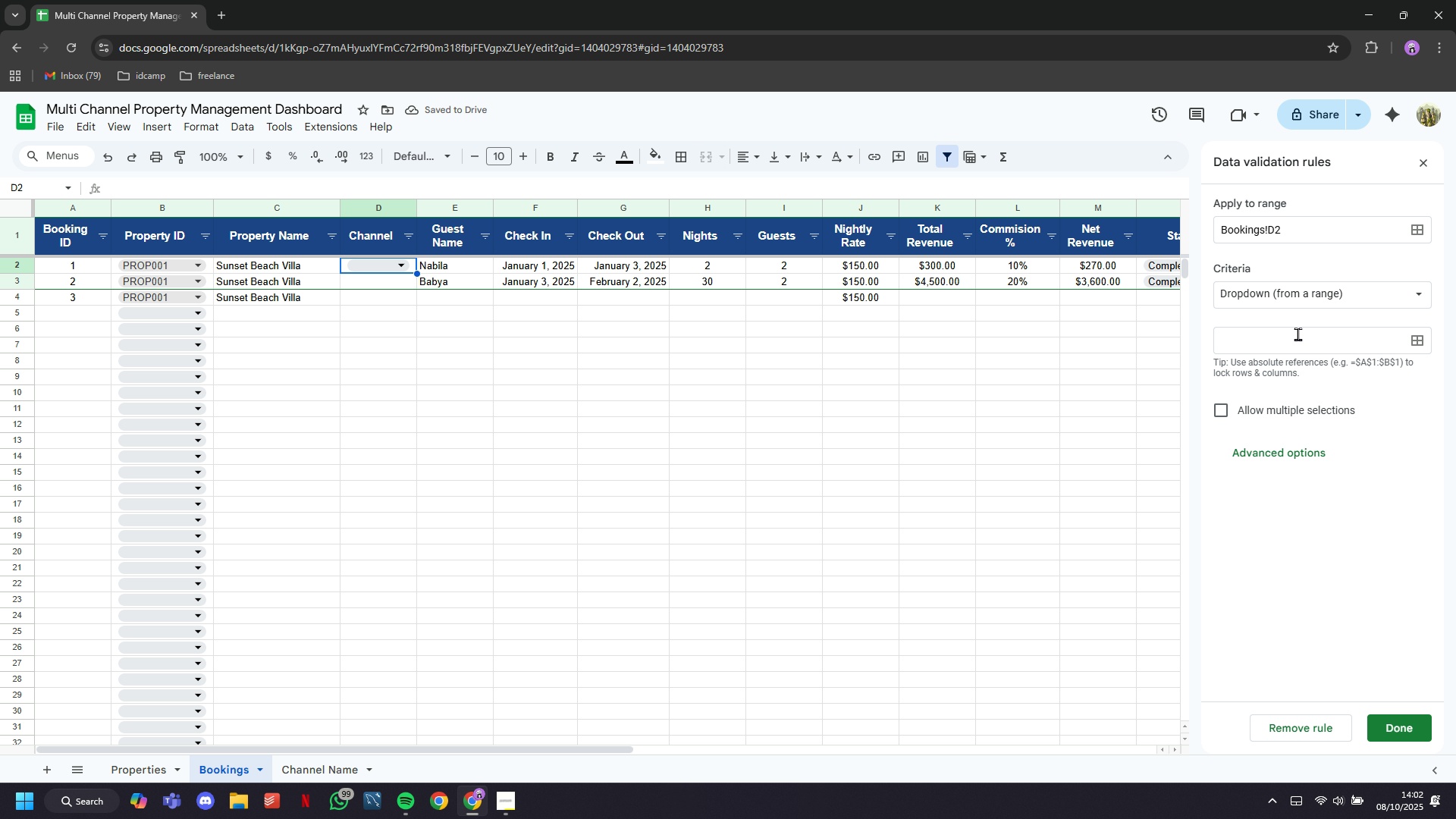 
double_click([1298, 335])
 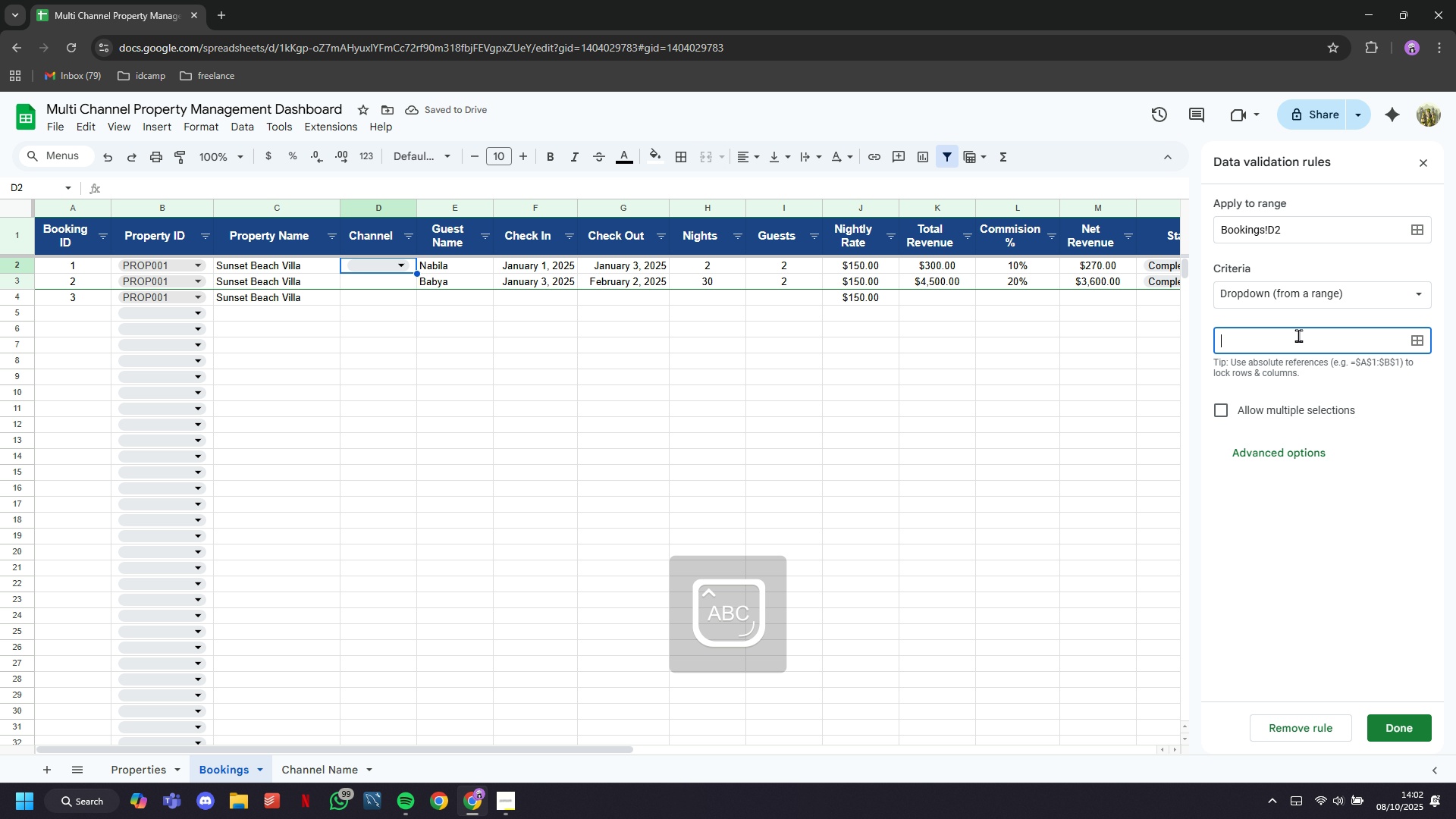 
type(Channel)
 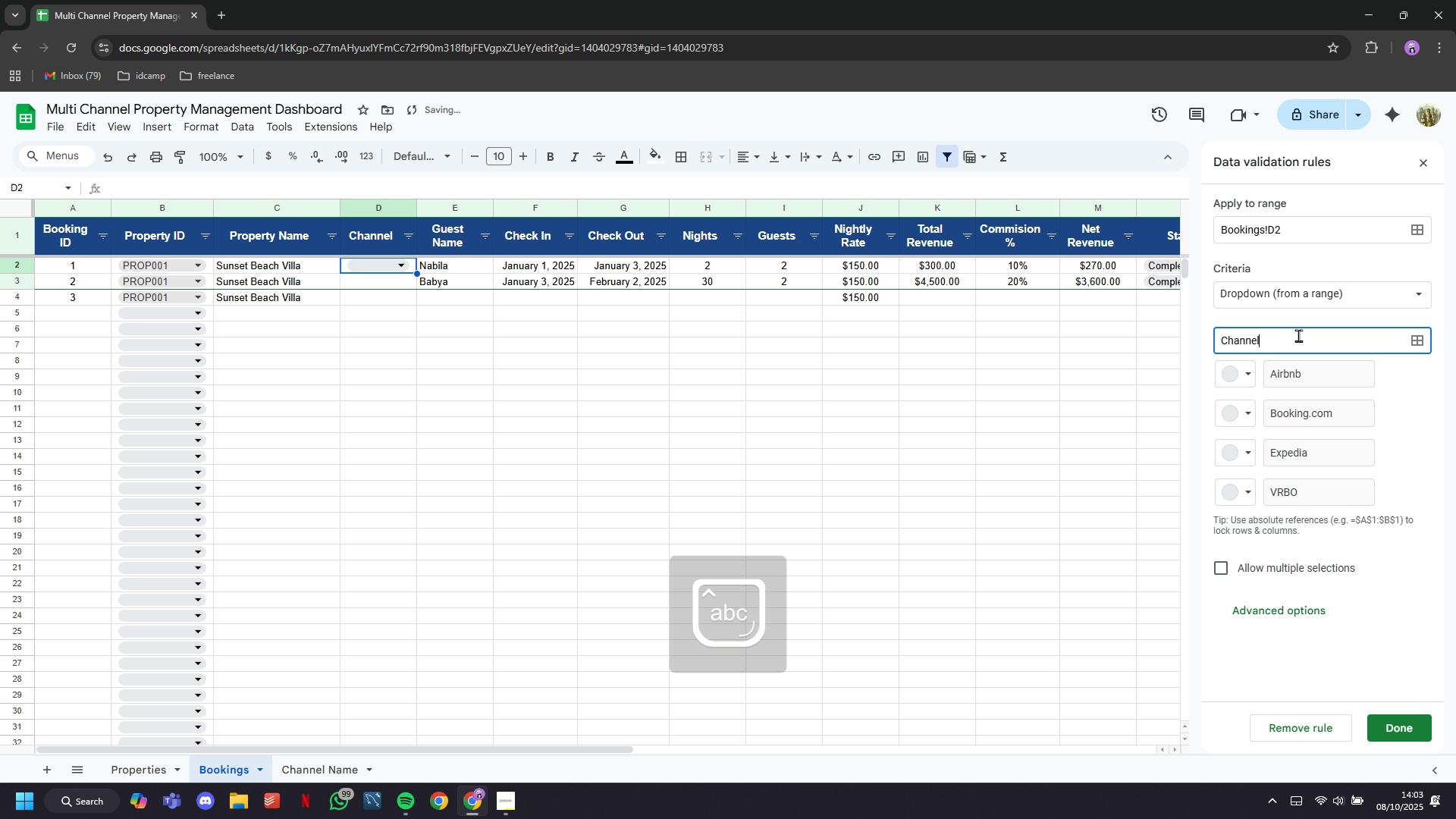 
key(Enter)
 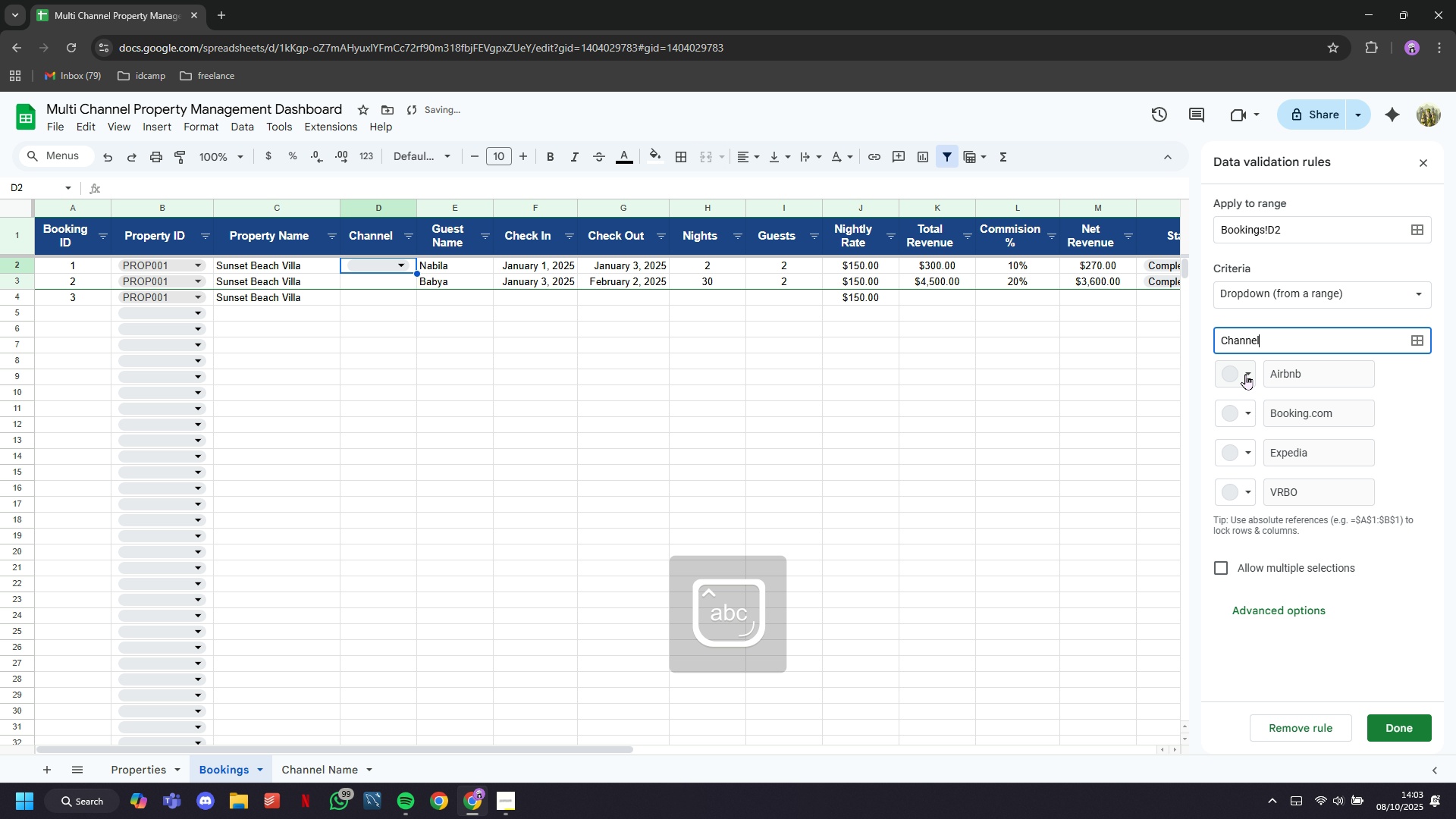 
left_click([1245, 375])
 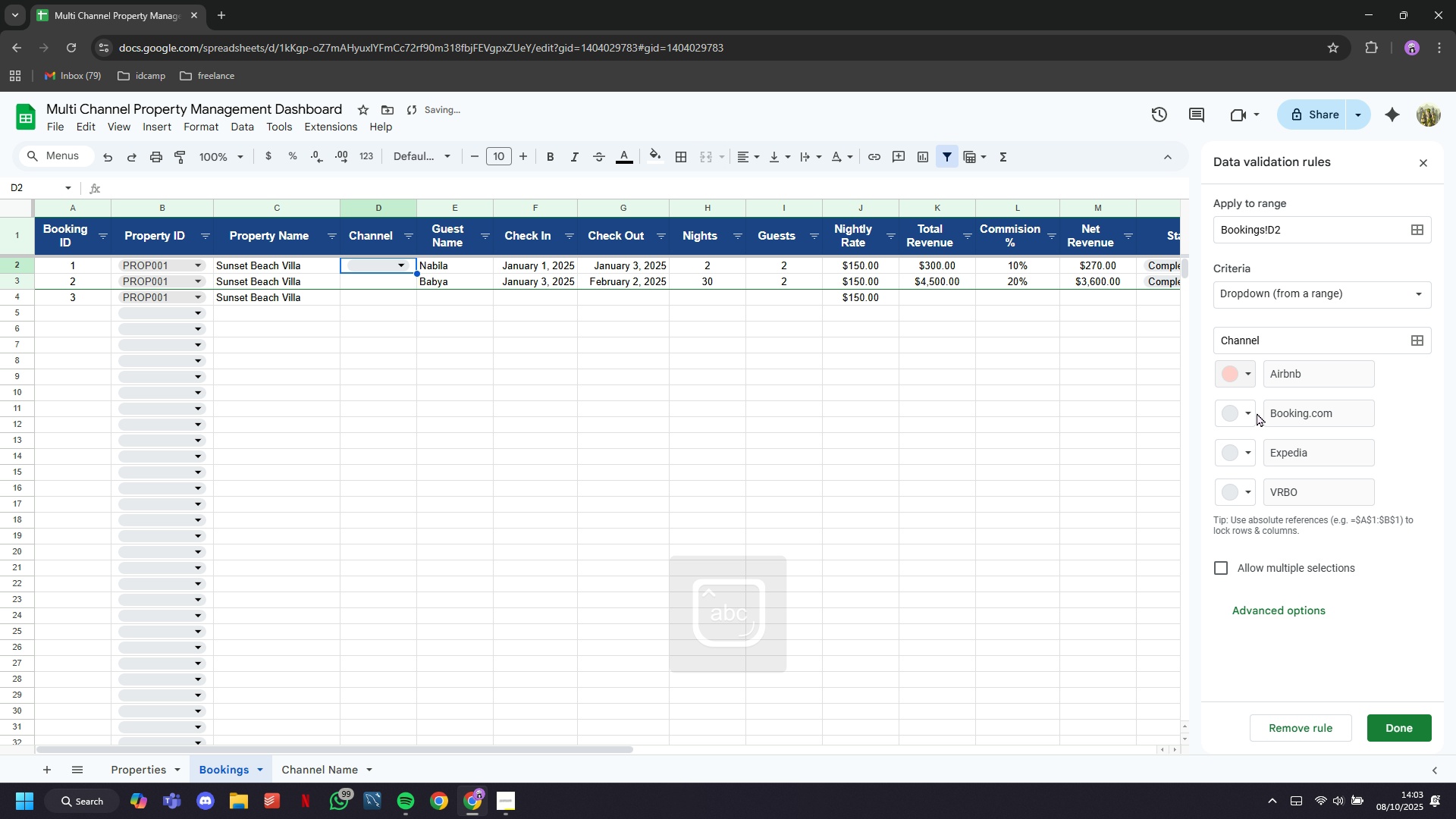 
double_click([1254, 410])
 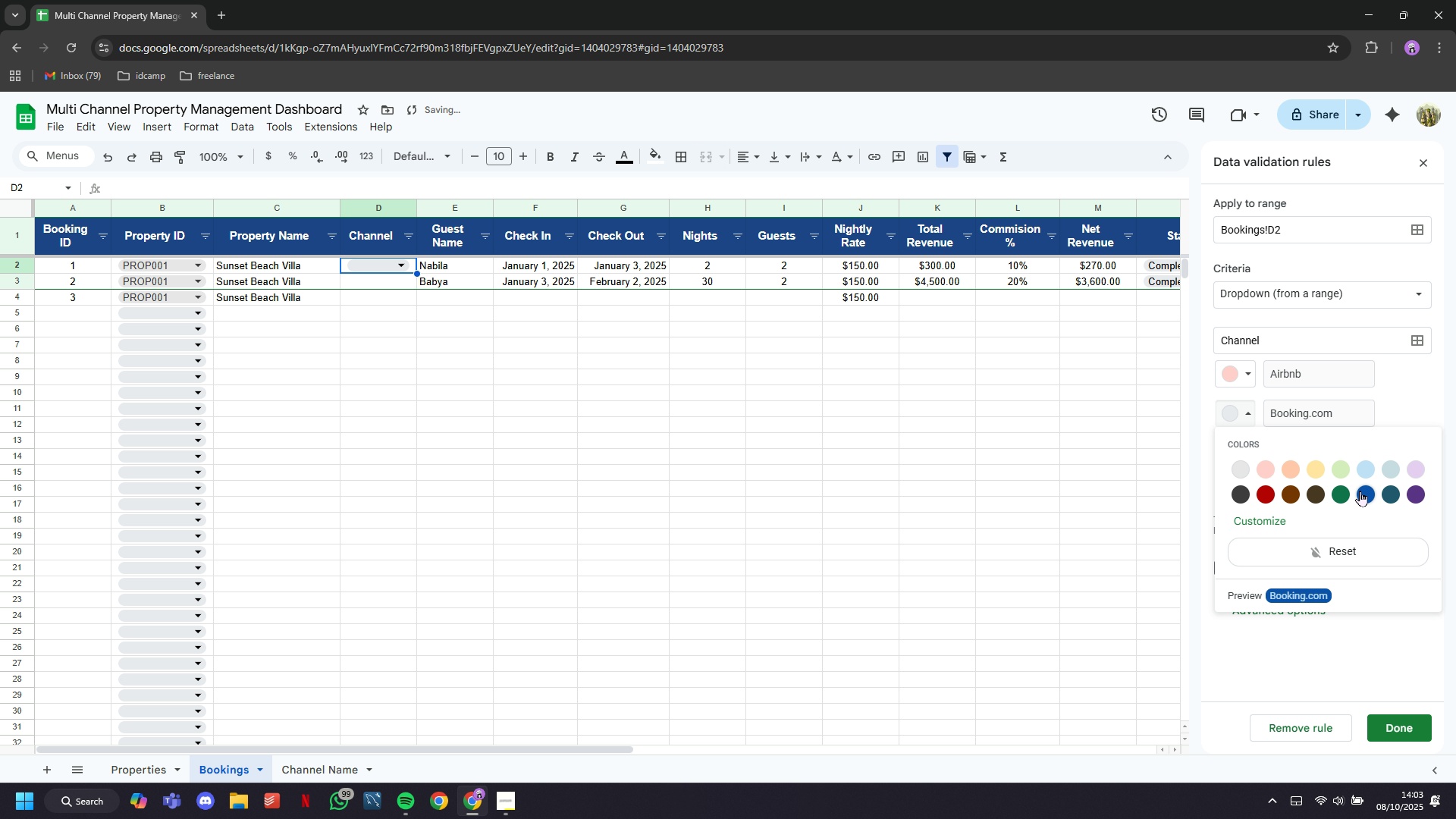 
left_click([1360, 491])
 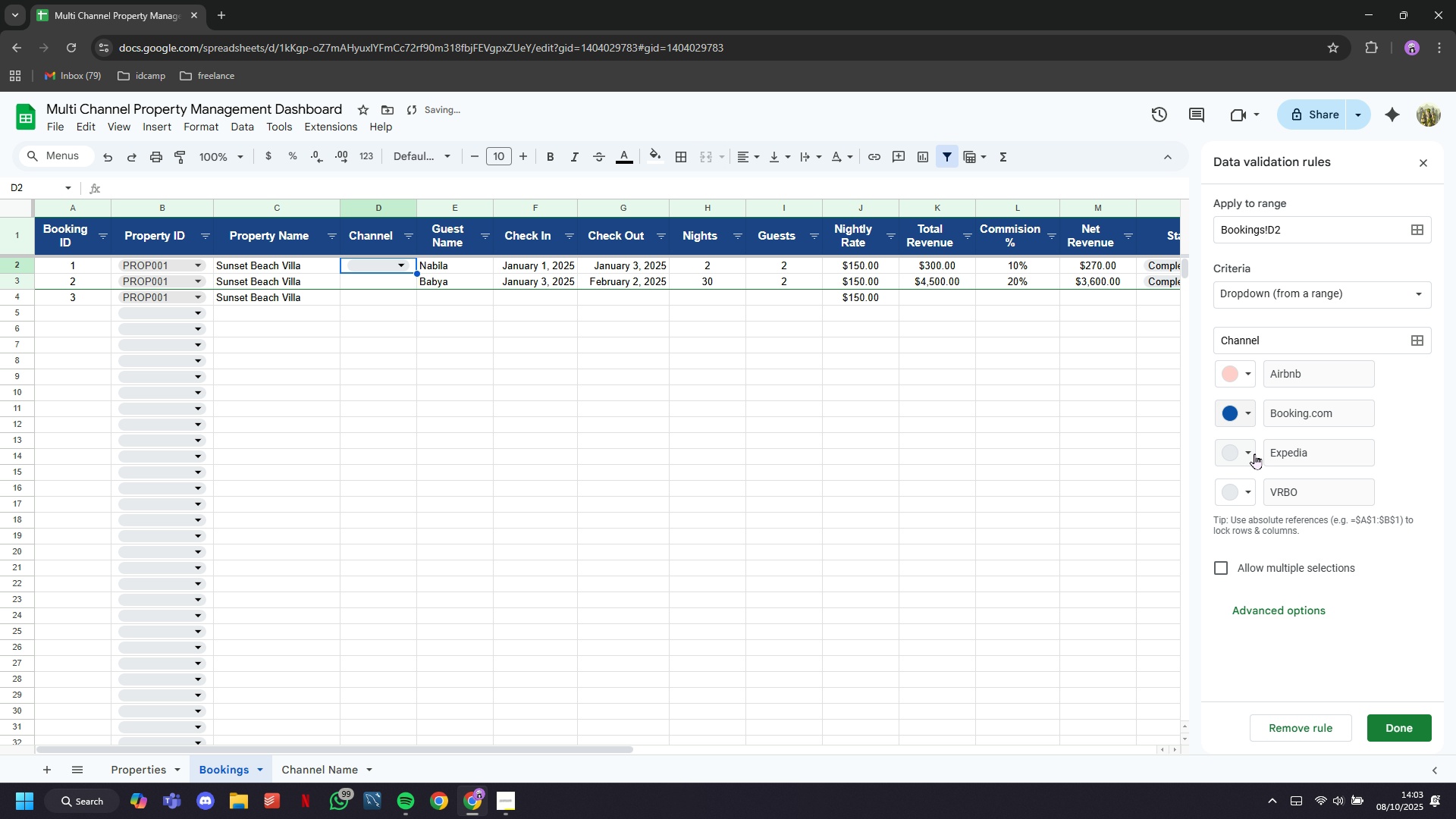 
left_click([1254, 453])
 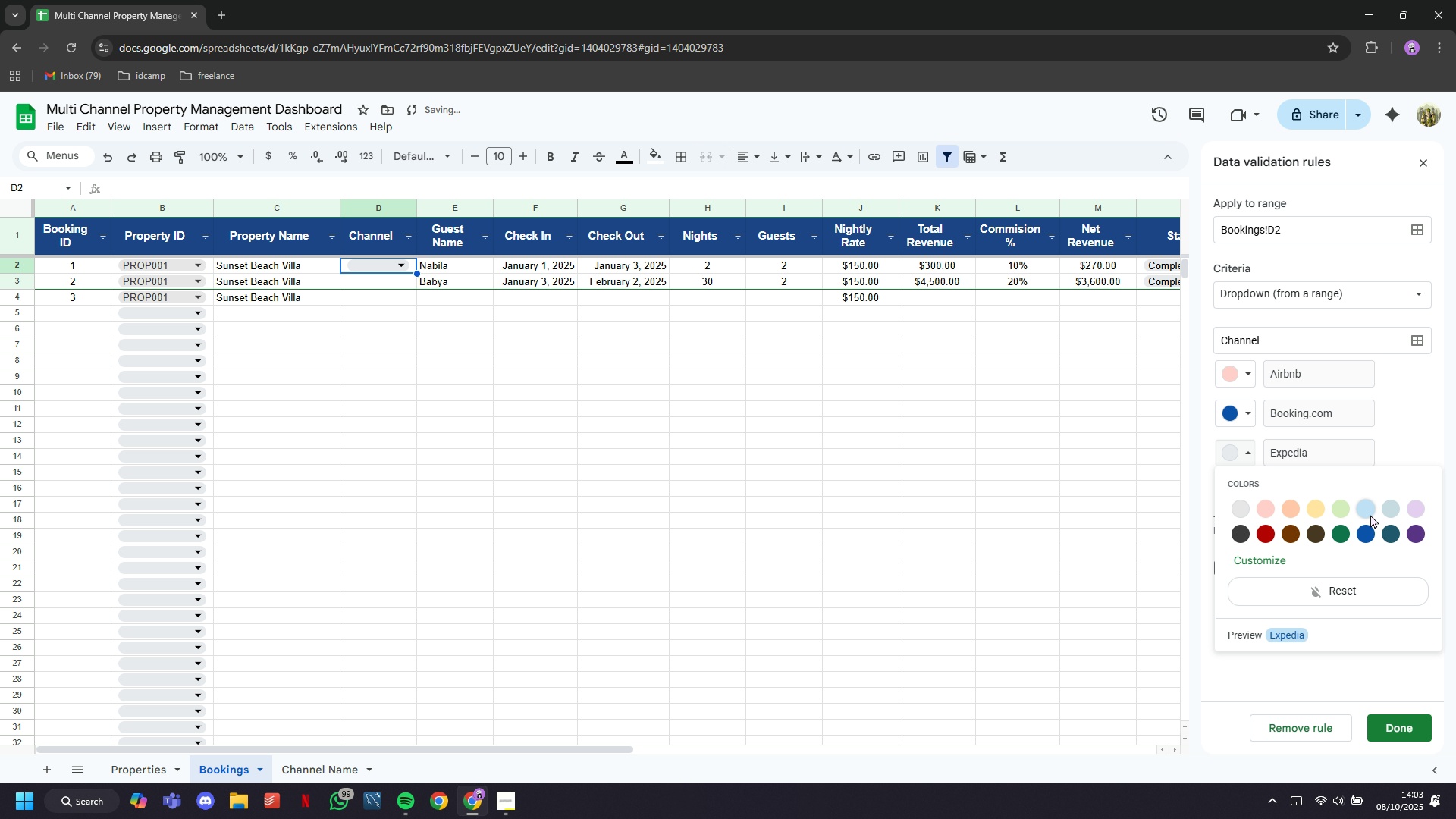 
left_click([1370, 514])
 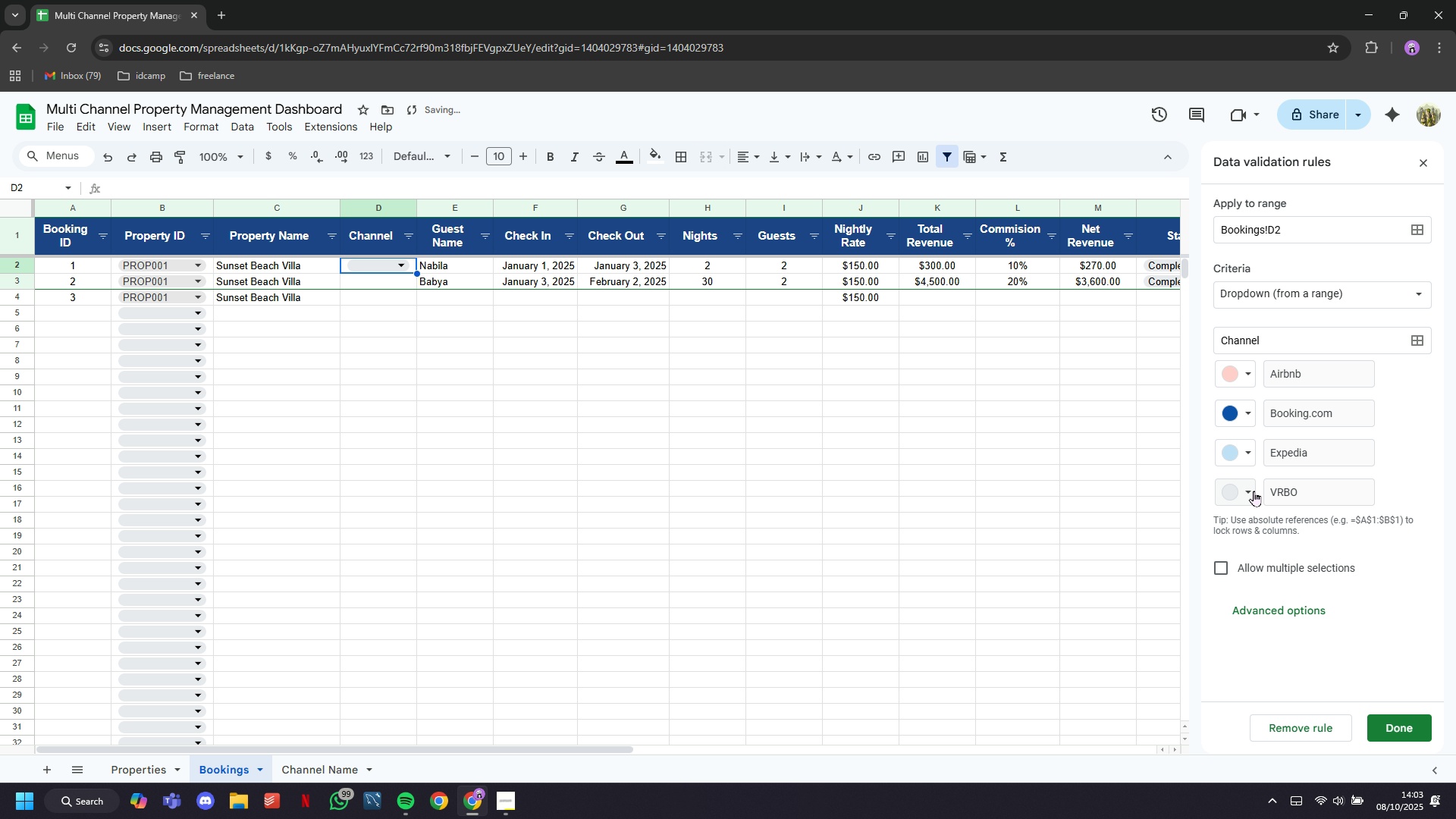 
double_click([1254, 491])
 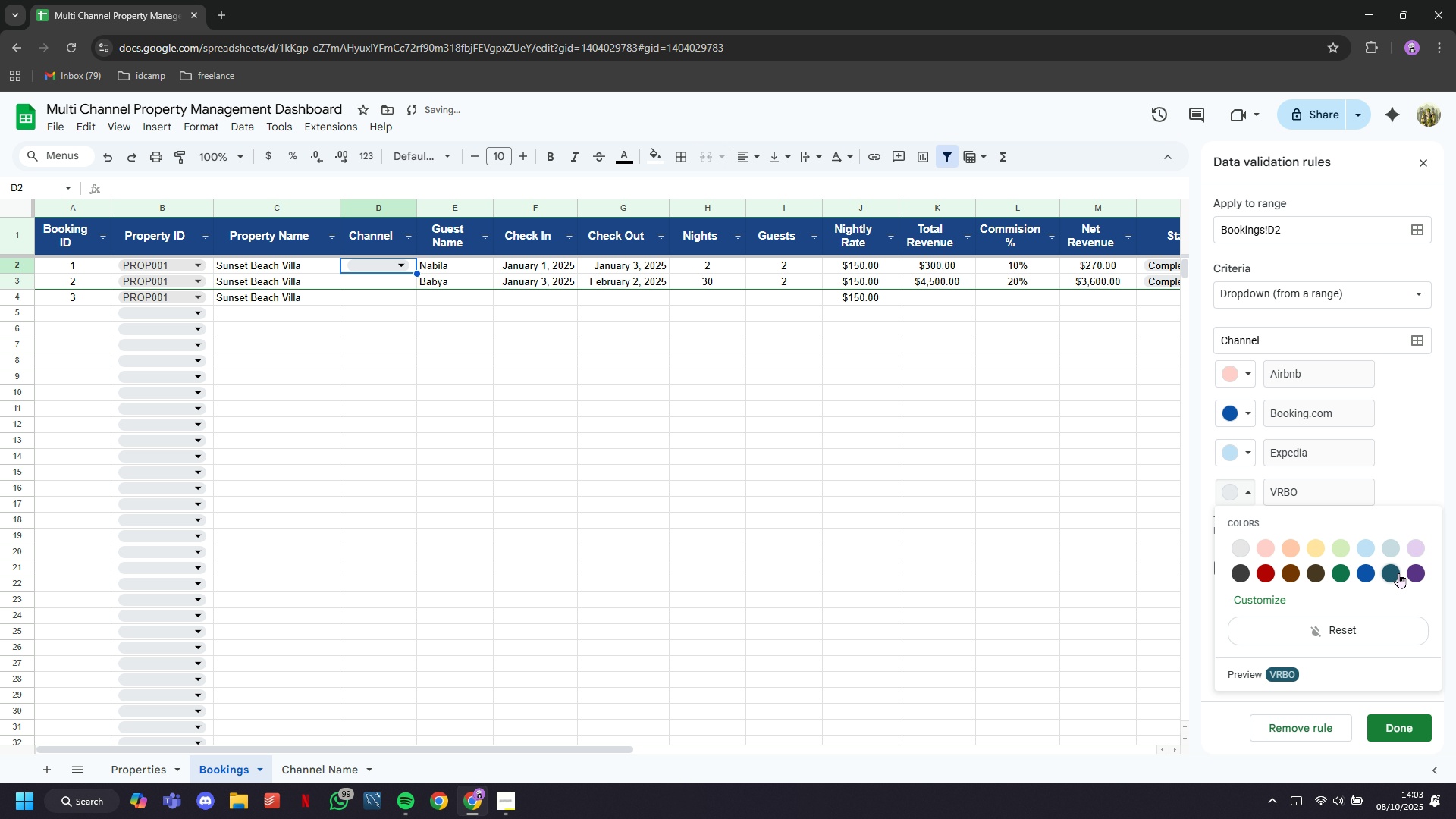 
left_click([1398, 573])
 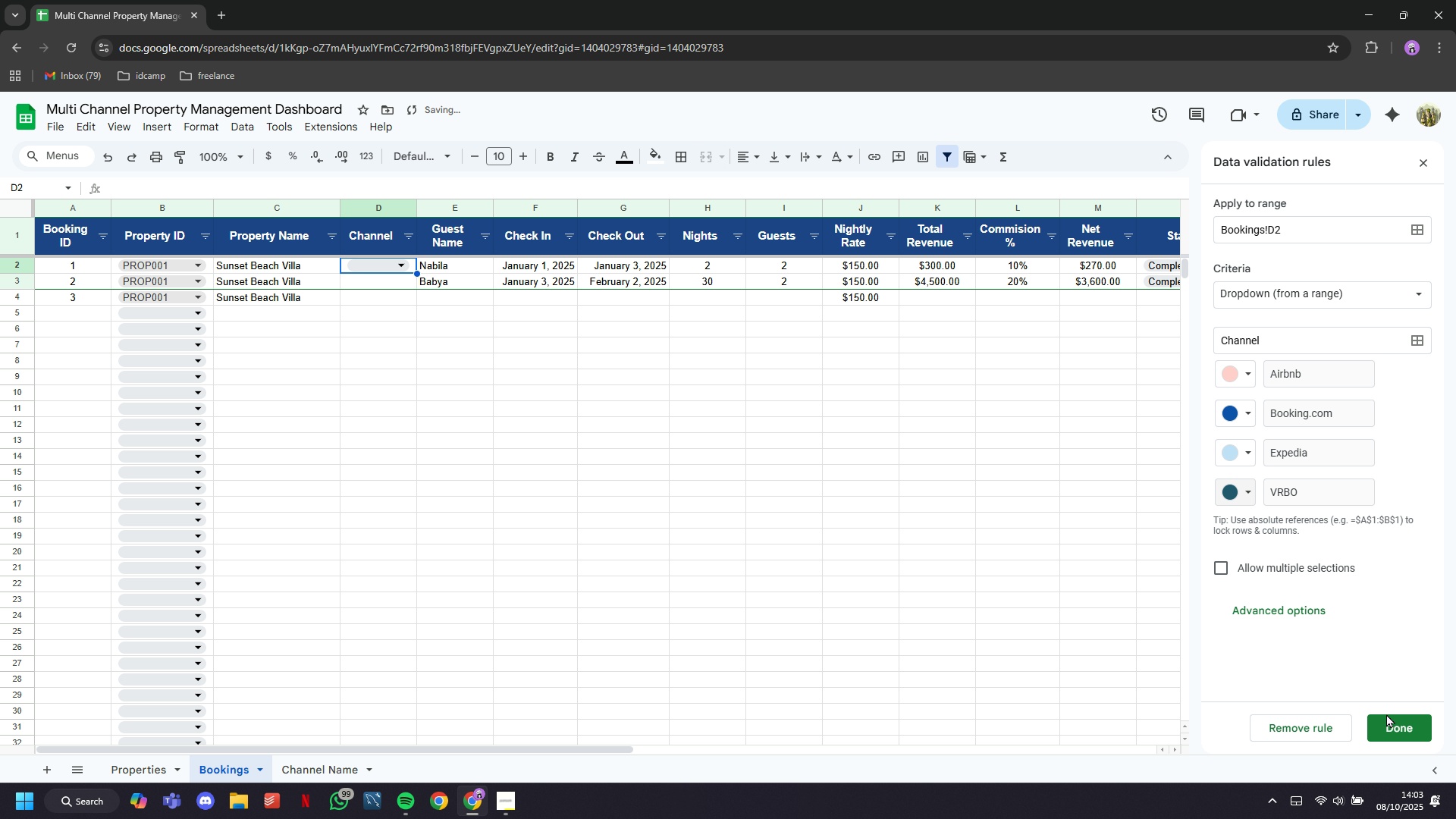 
left_click([1390, 726])